 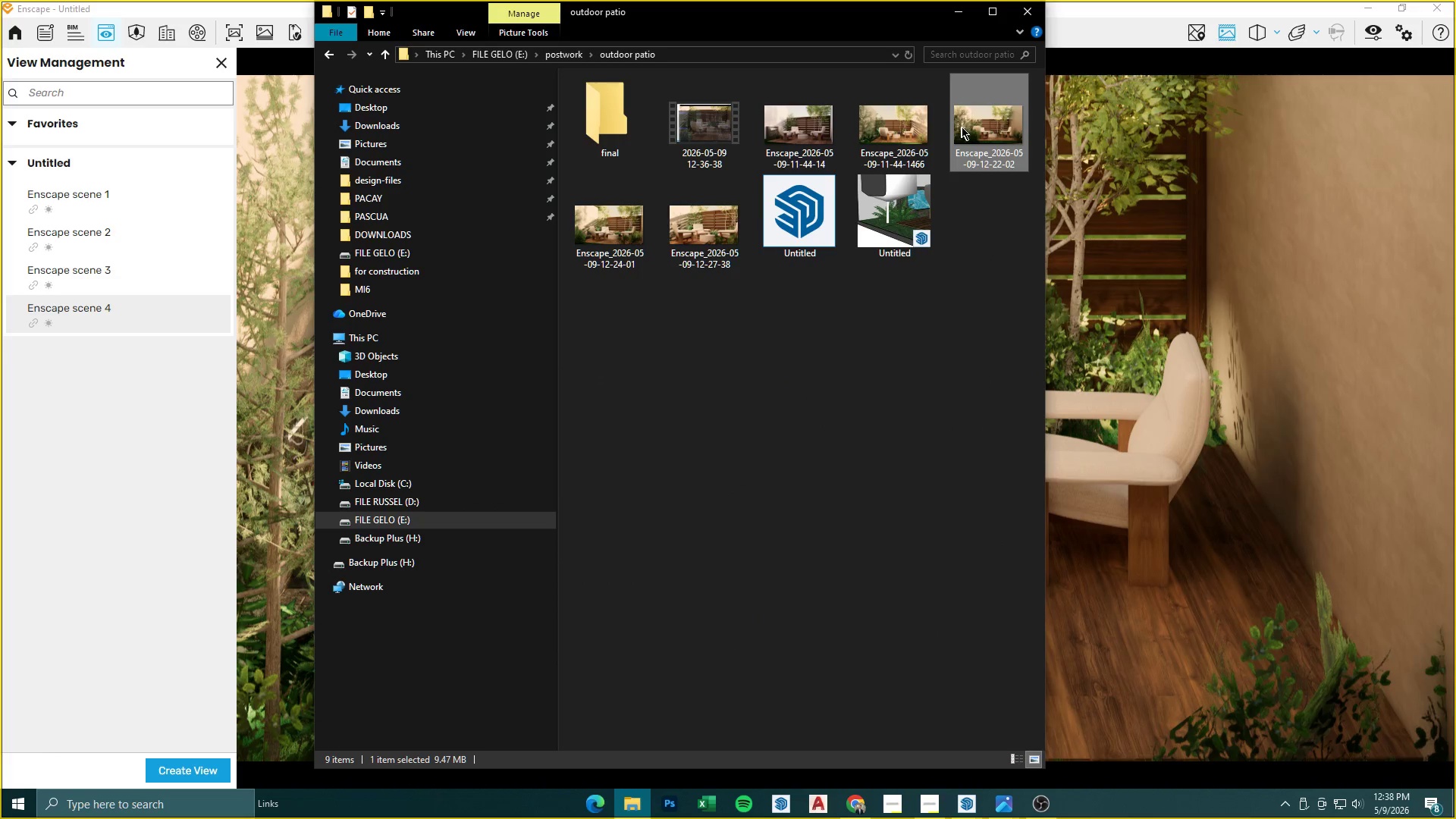 
left_click_drag(start_coordinate=[999, 127], to_coordinate=[614, 136])
 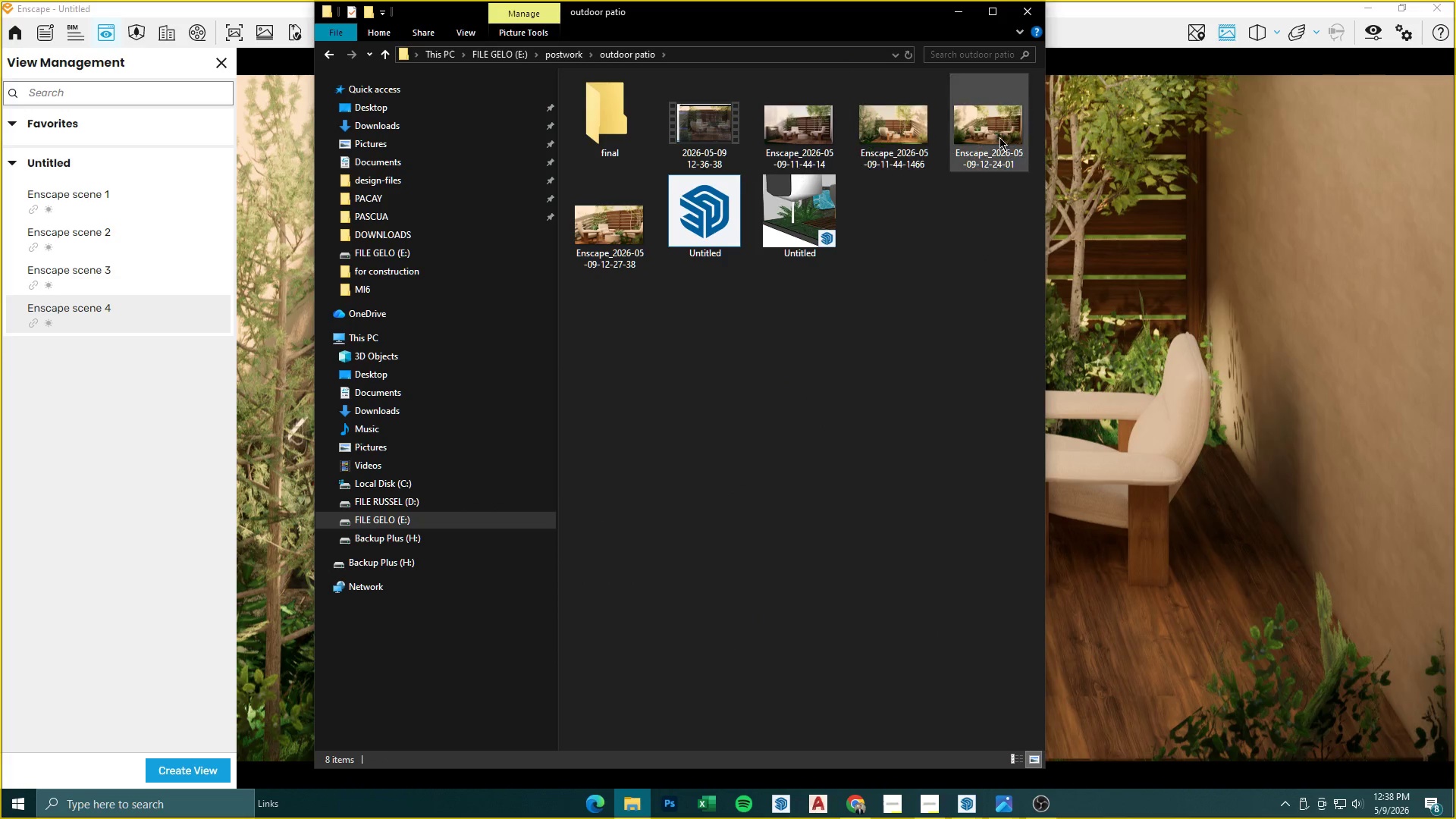 
left_click_drag(start_coordinate=[1003, 137], to_coordinate=[620, 123])
 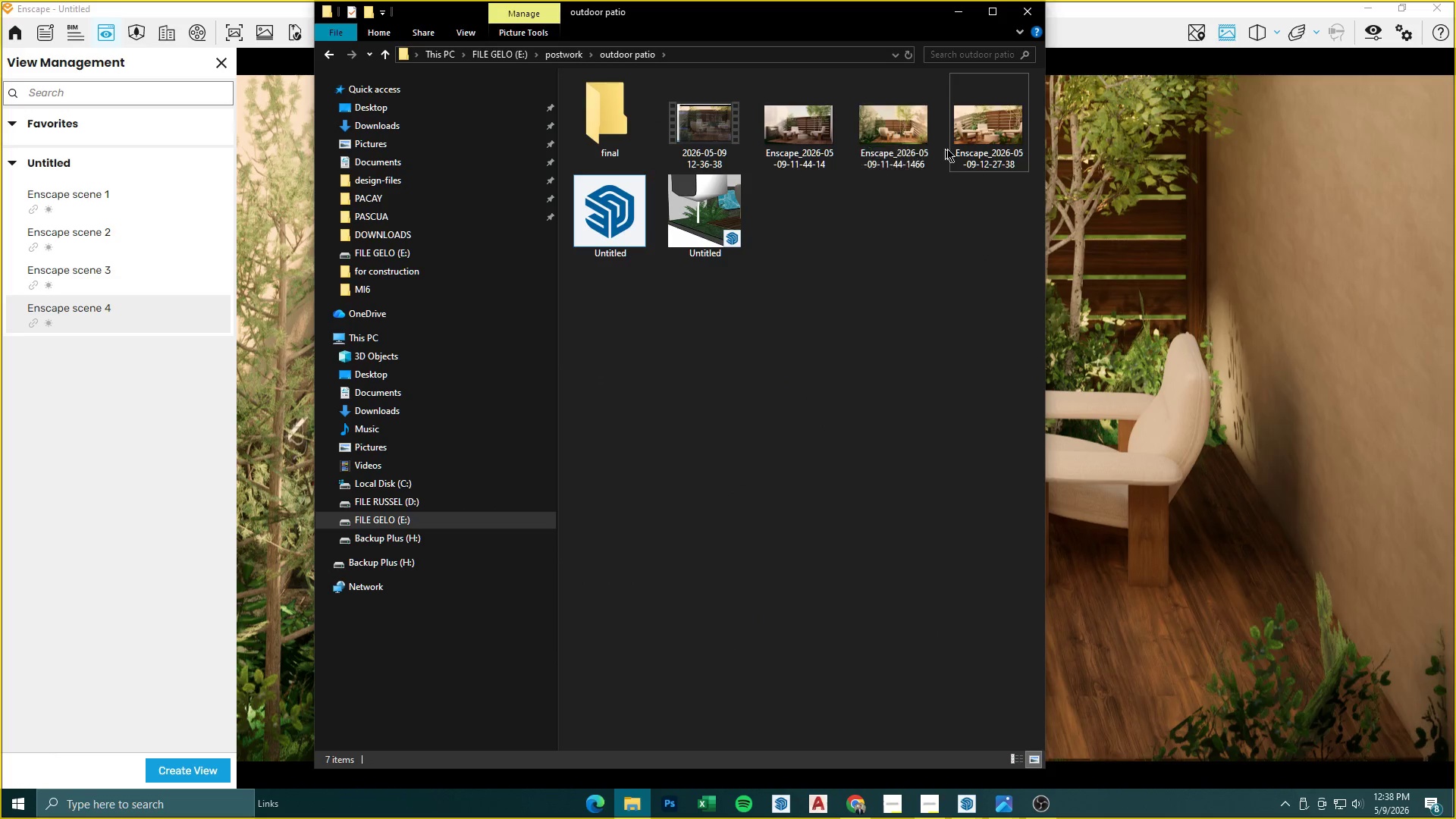 
left_click_drag(start_coordinate=[1005, 139], to_coordinate=[623, 142])
 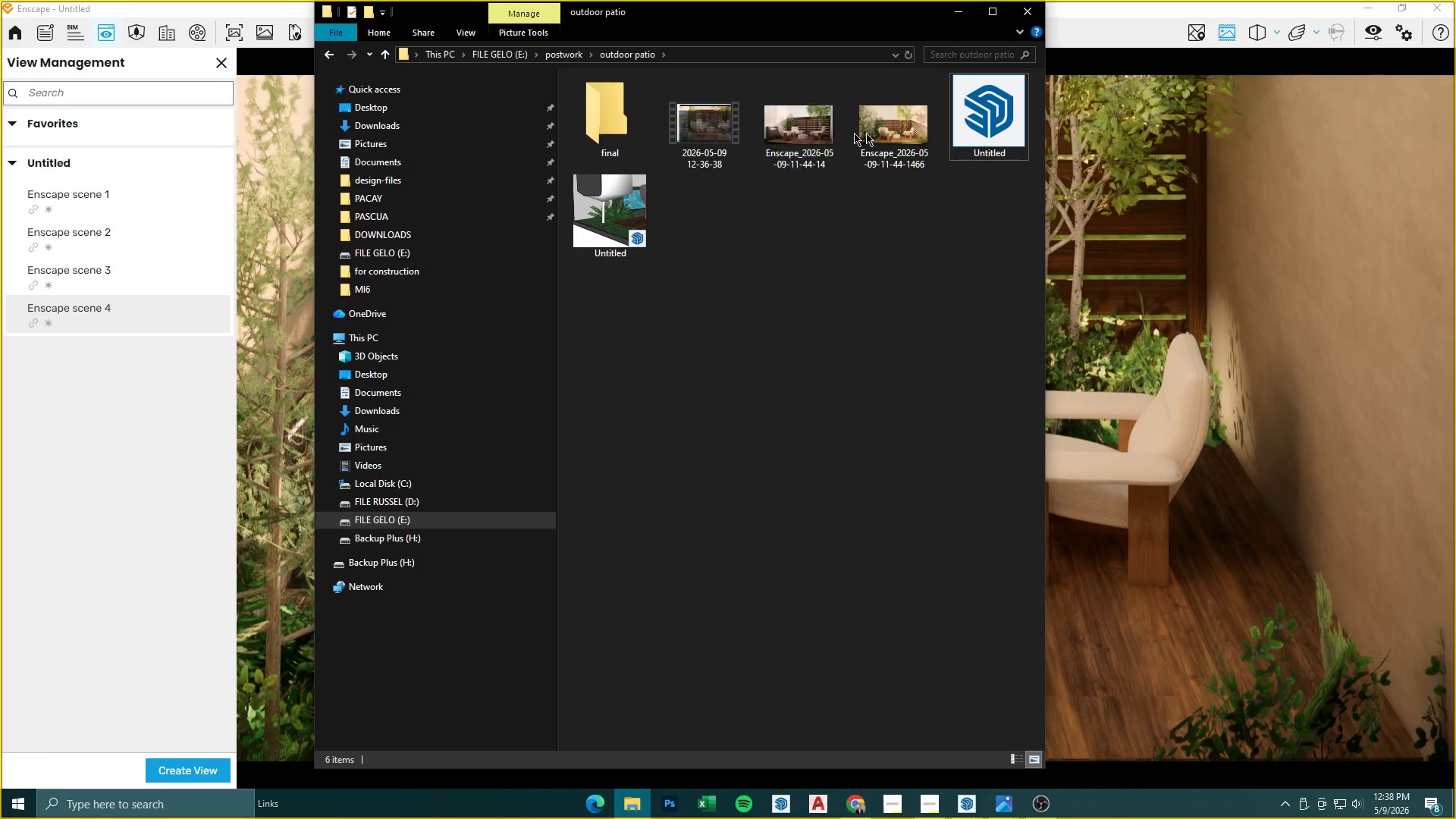 
double_click([880, 133])
 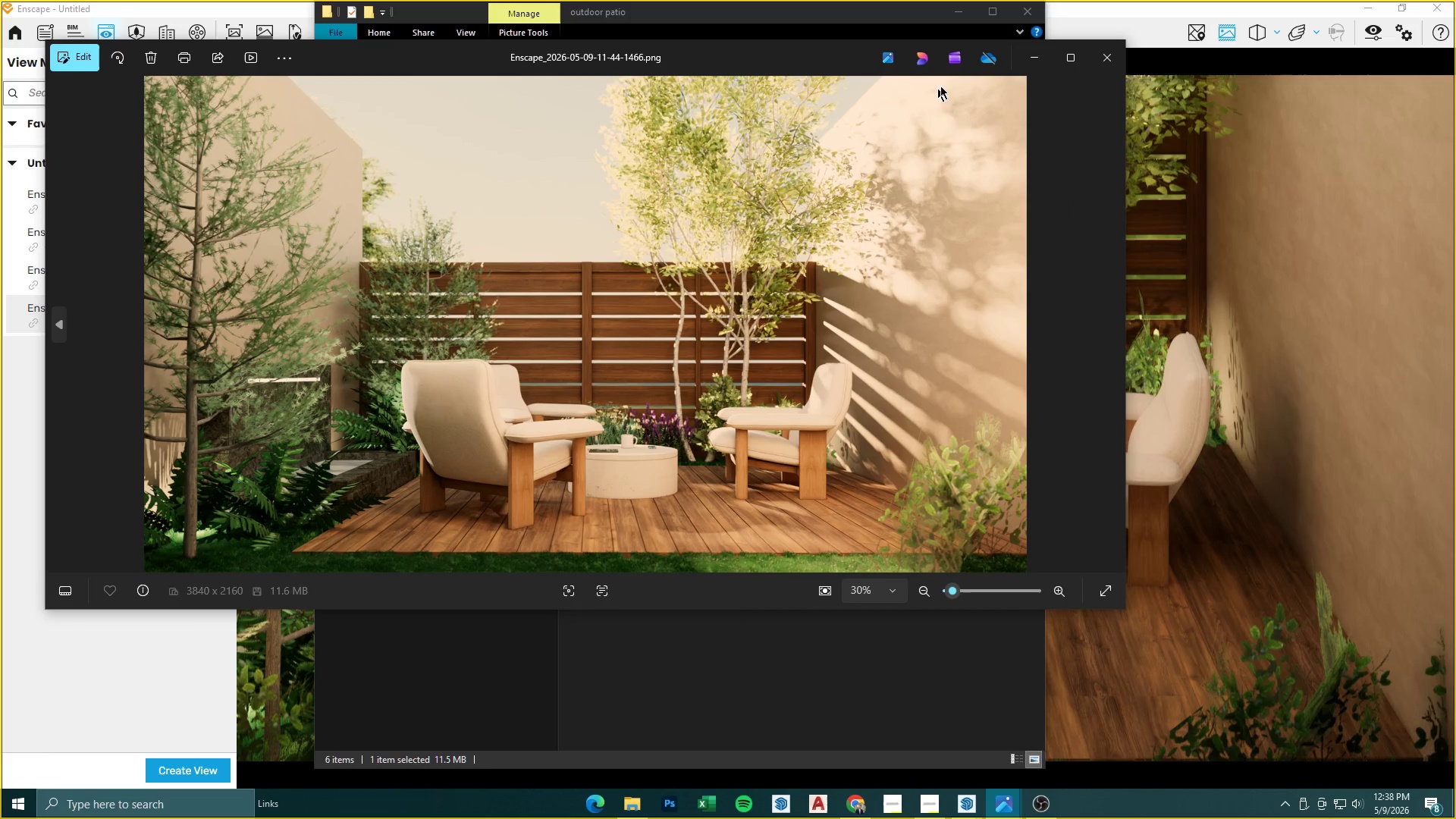 
left_click([1036, 59])
 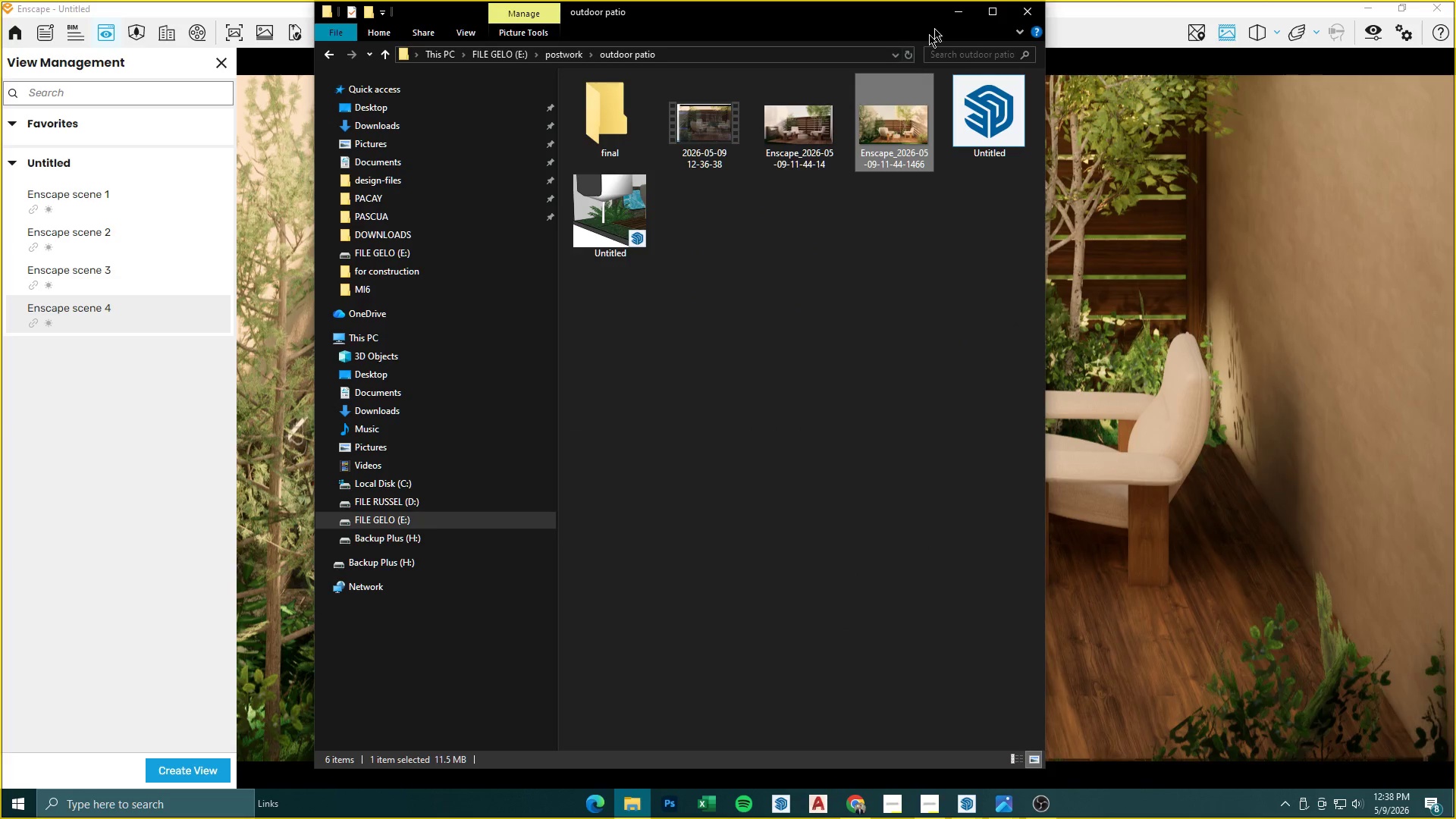 
left_click([948, 11])
 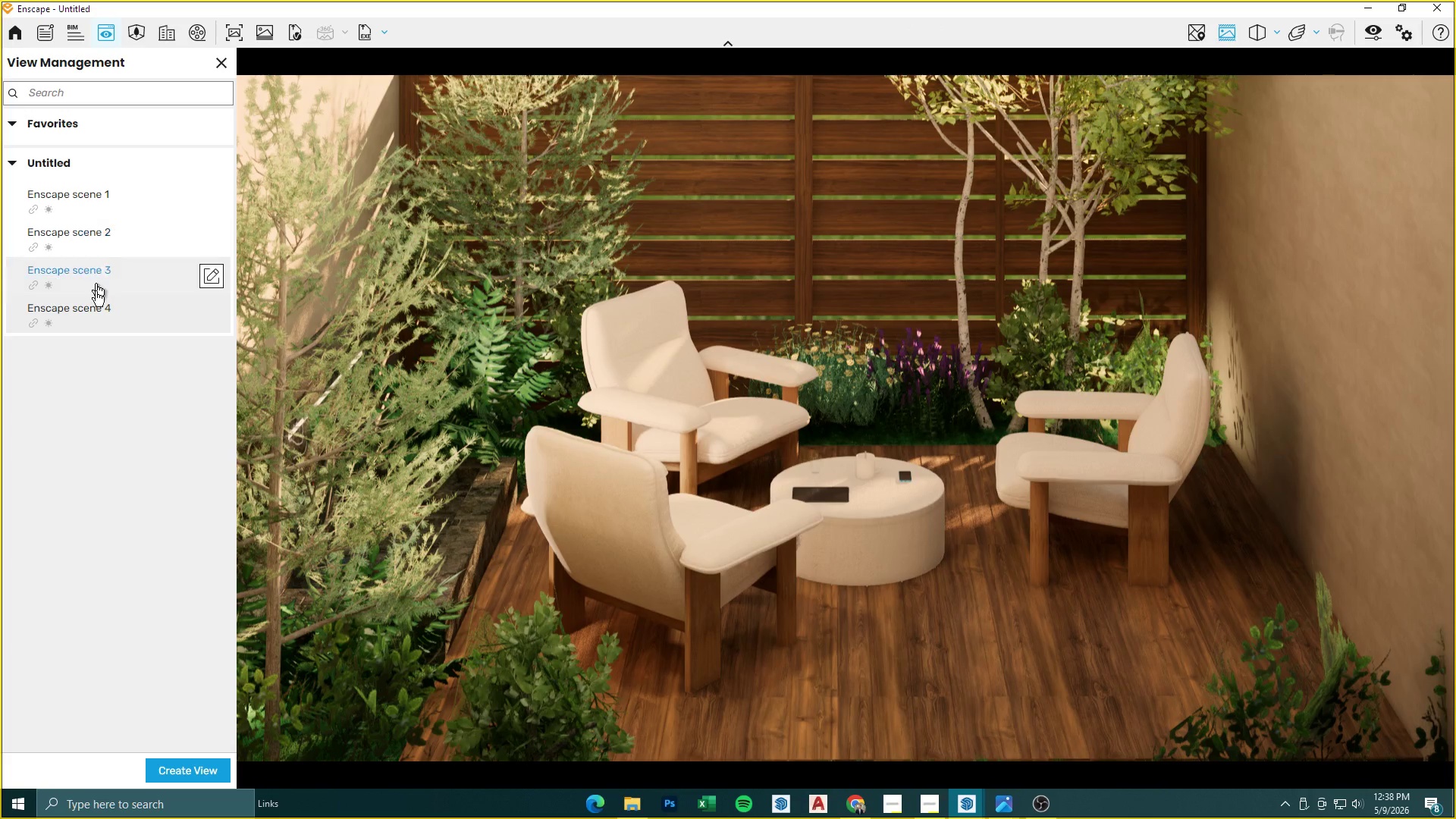 
left_click([83, 315])
 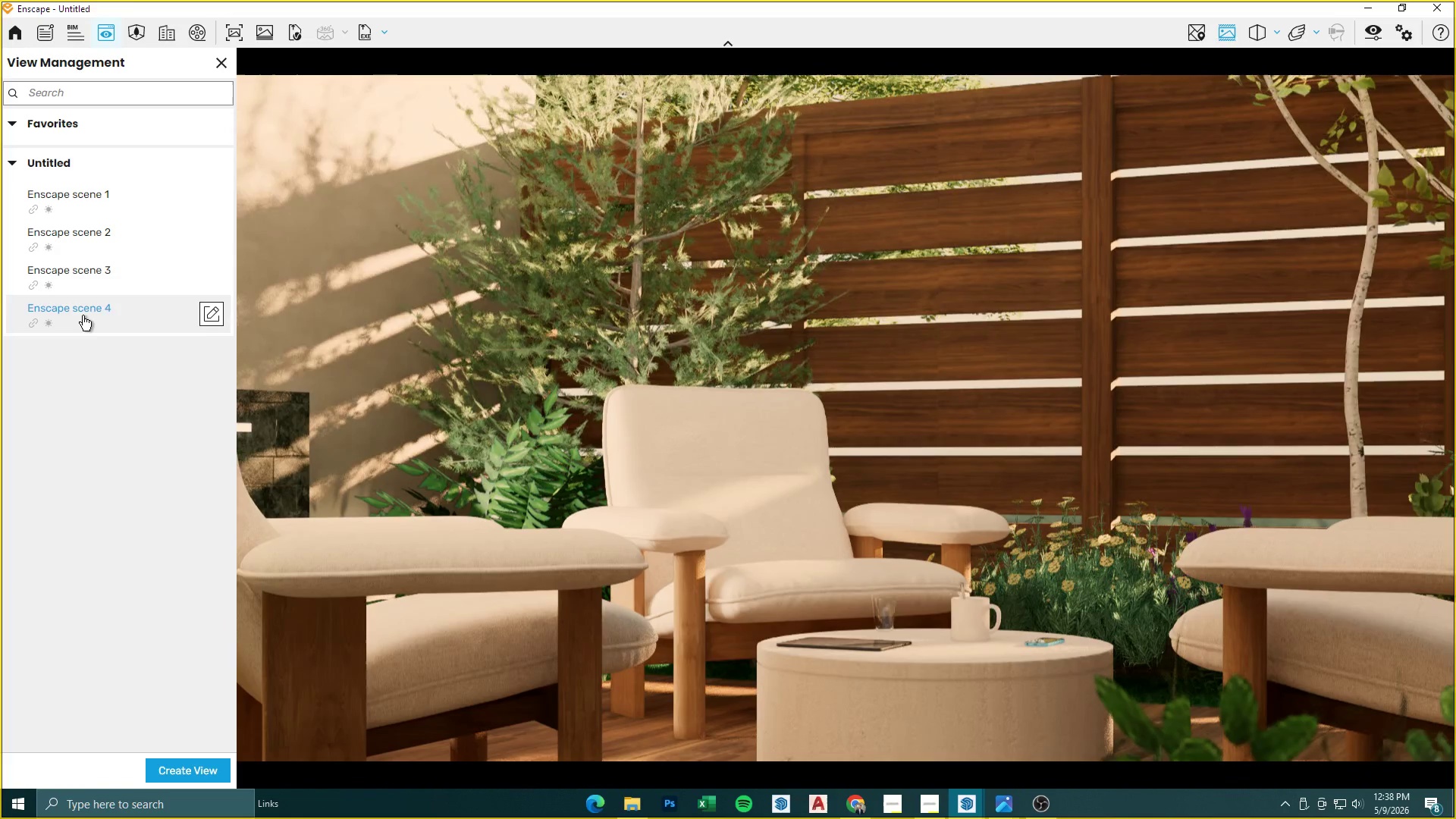 
left_click([105, 271])
 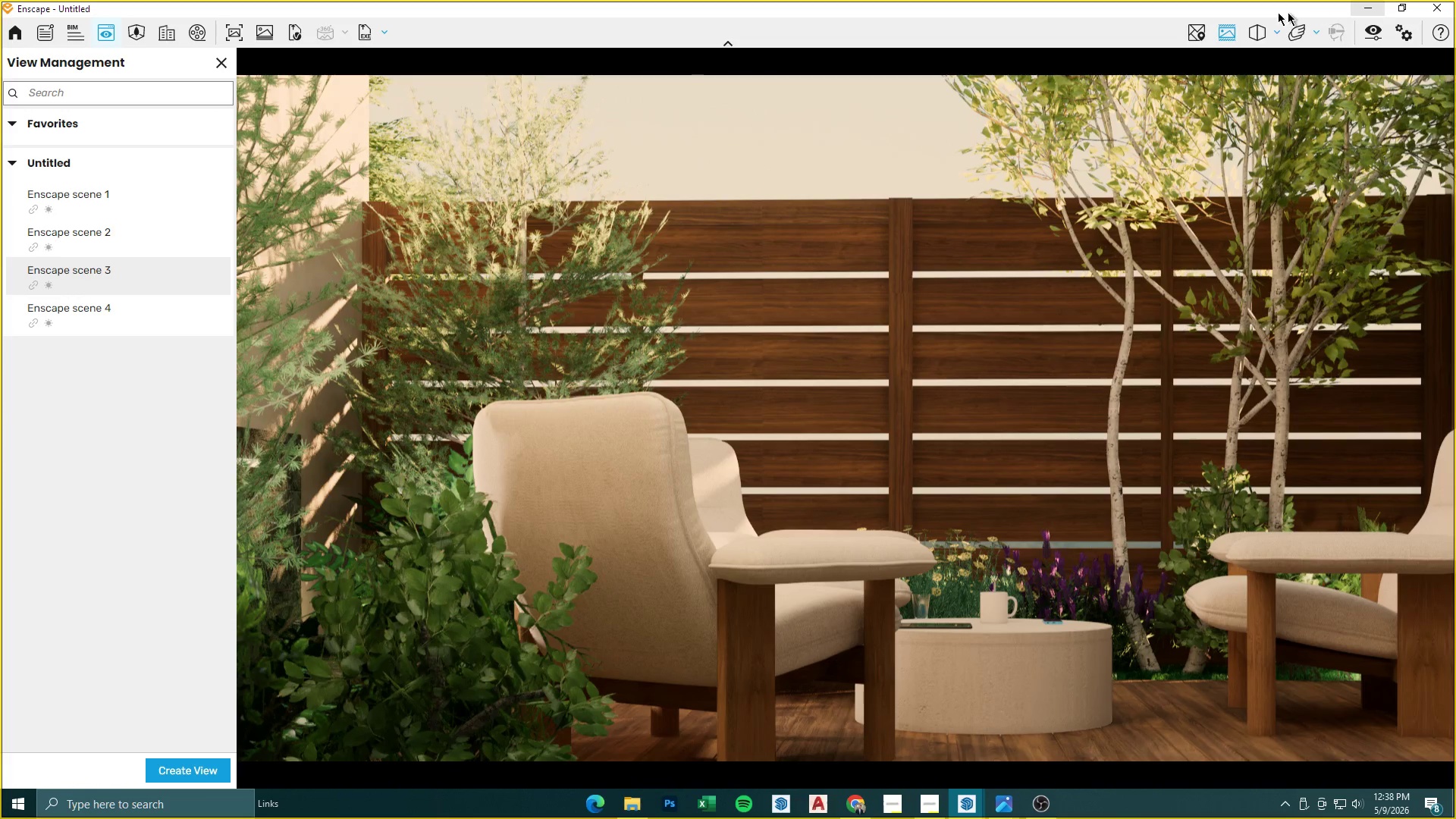 
left_click([927, 802])